 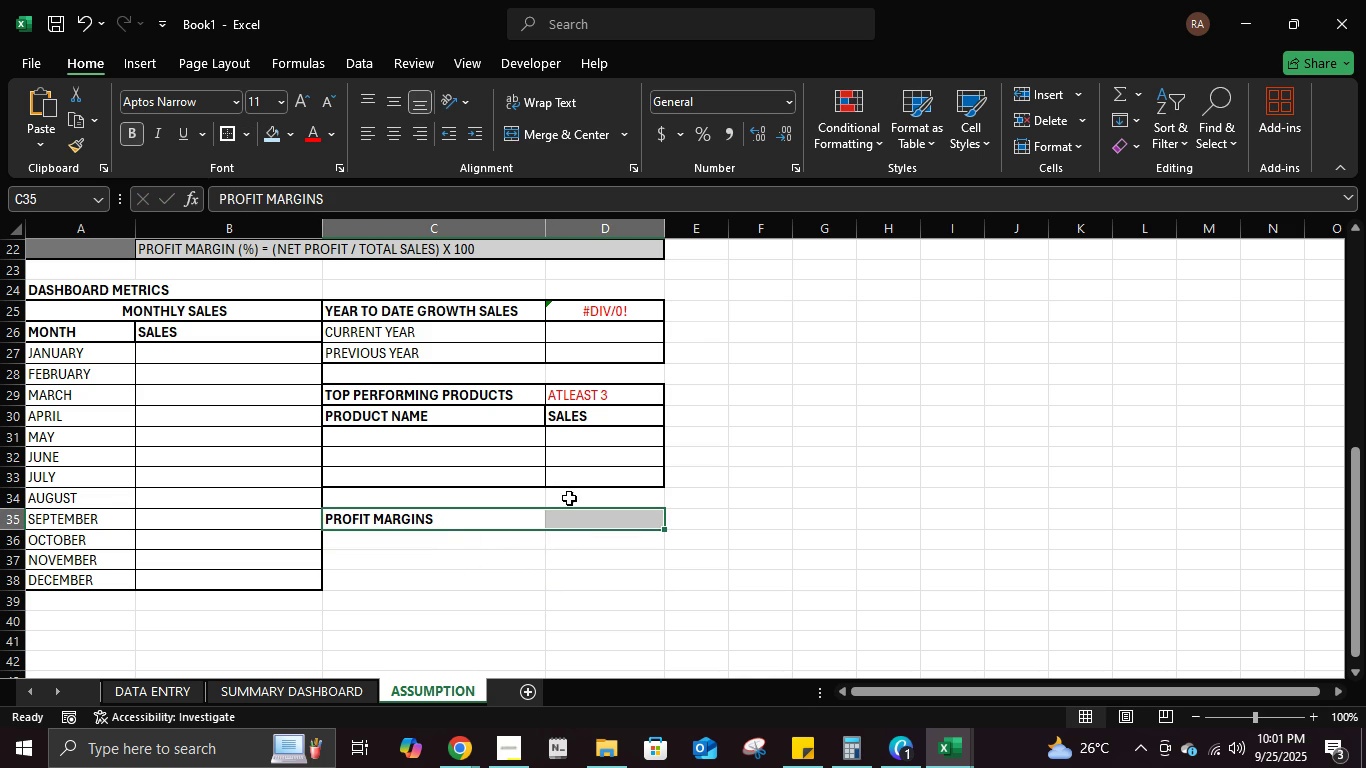 
left_click([592, 579])
 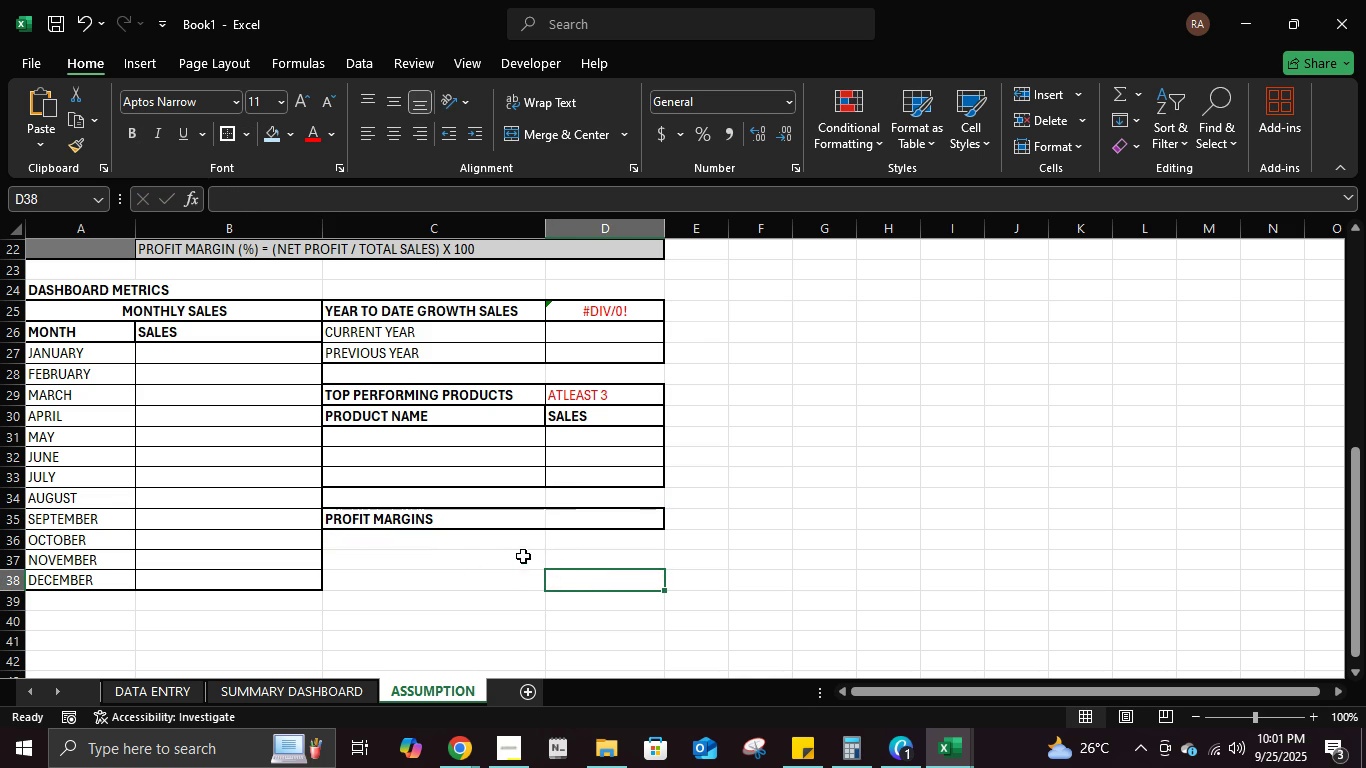 
left_click([512, 546])
 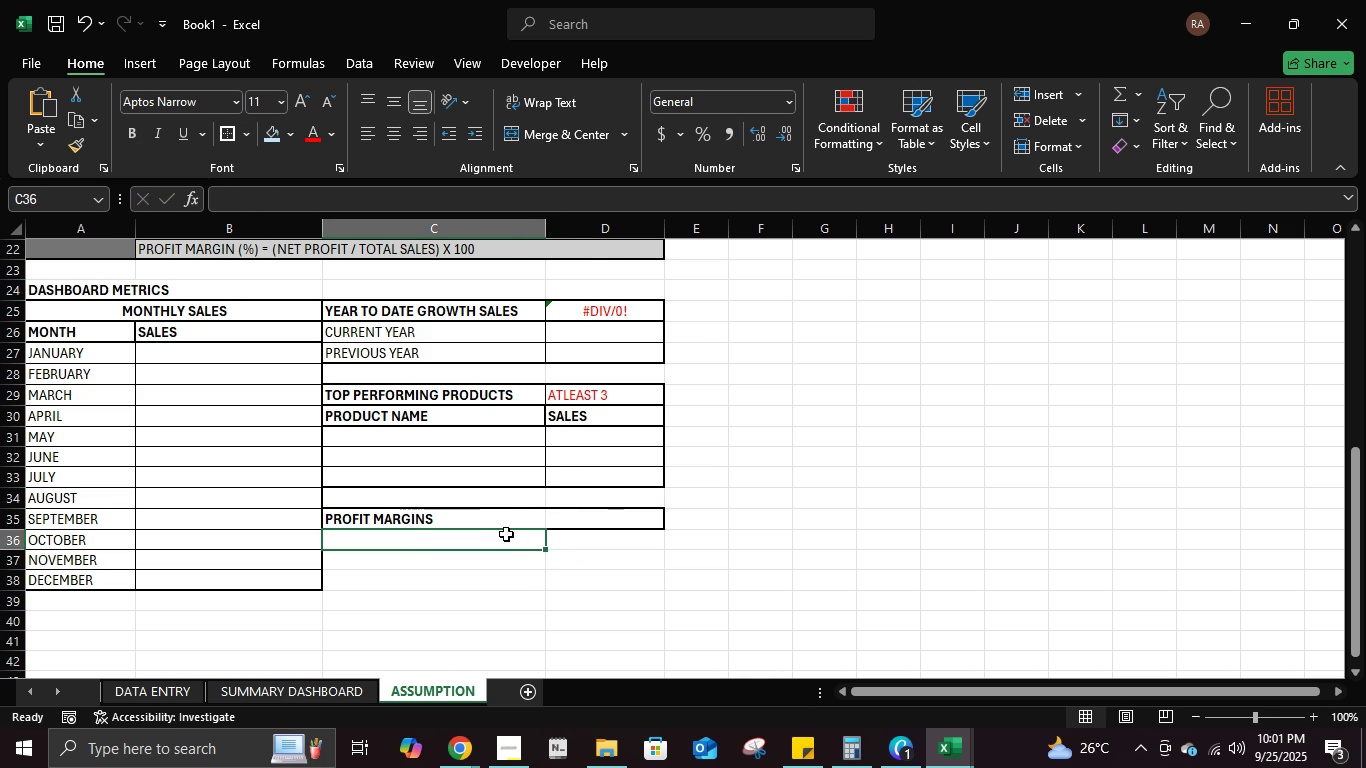 
scroll: coordinate [506, 536], scroll_direction: up, amount: 3.0
 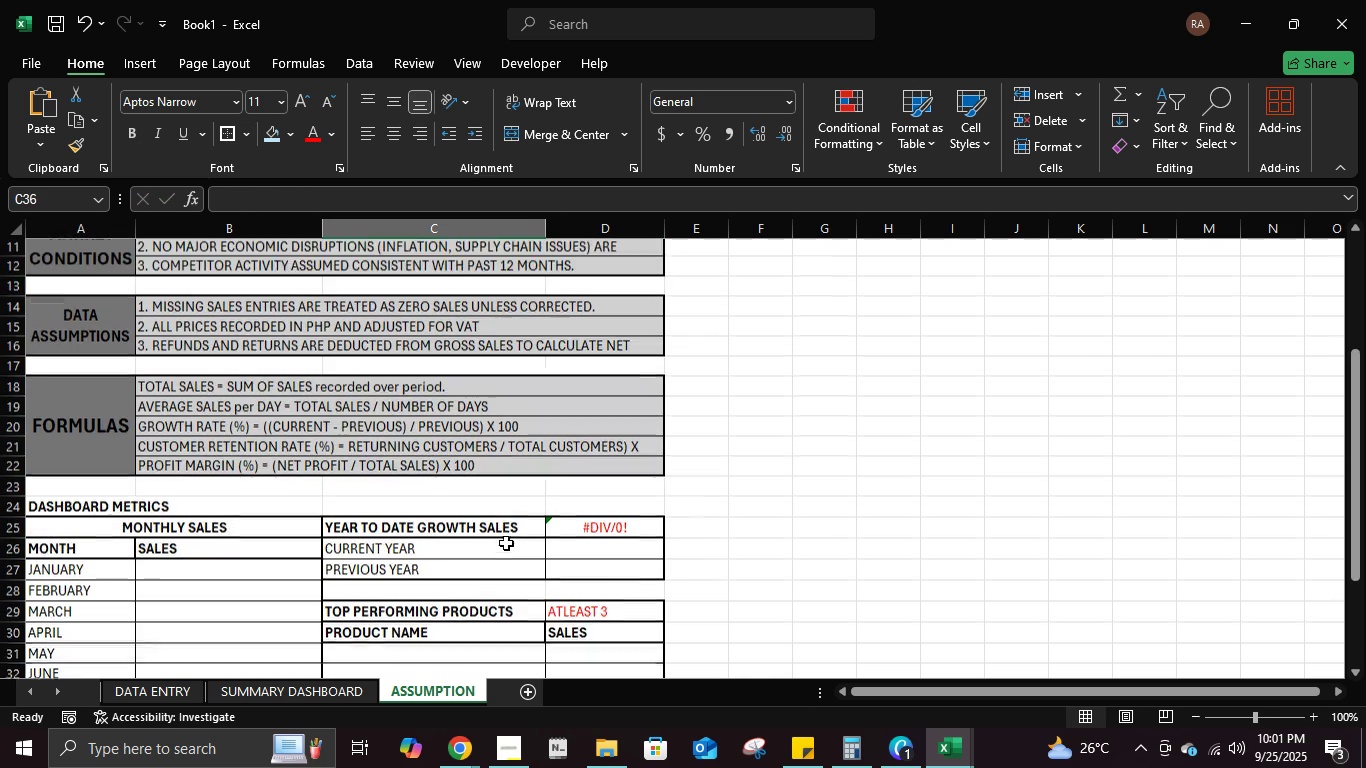 
scroll: coordinate [311, 505], scroll_direction: down, amount: 1.0
 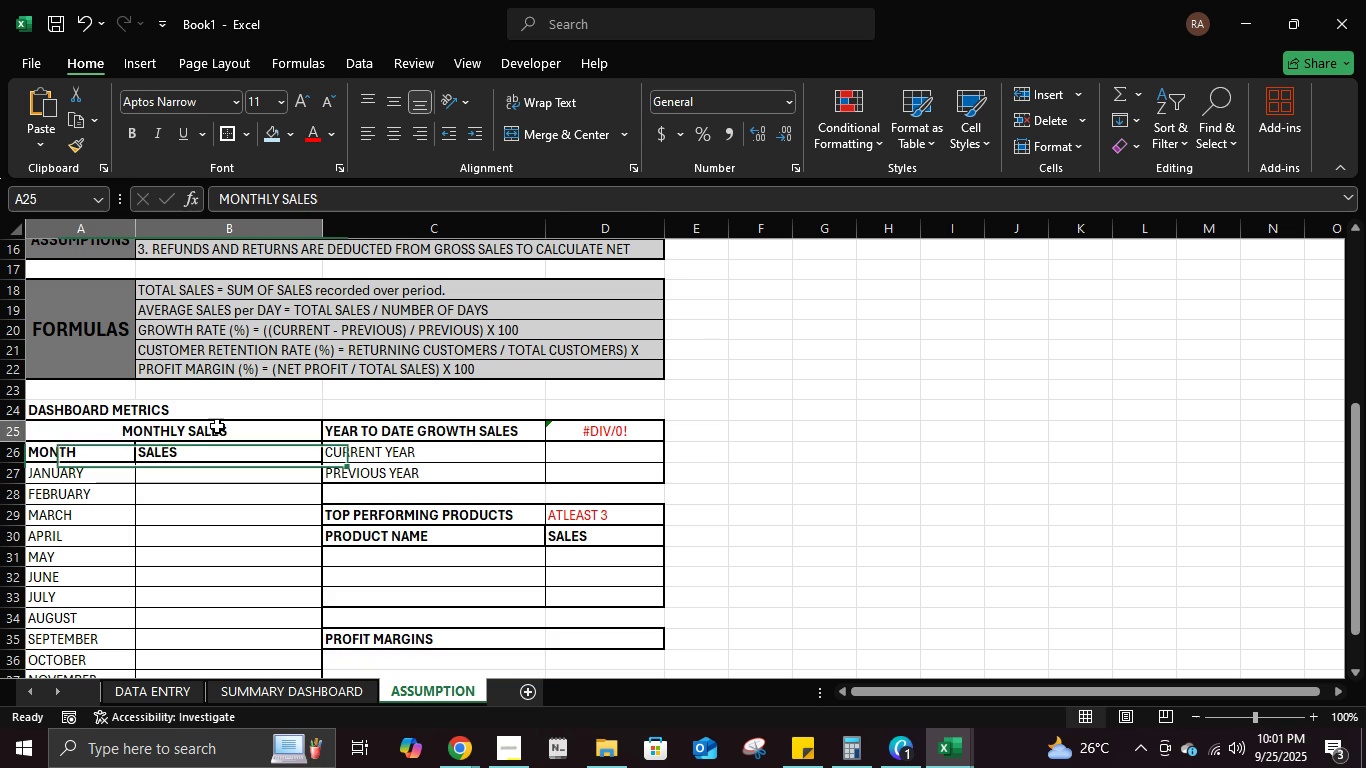 
left_click([217, 426])